 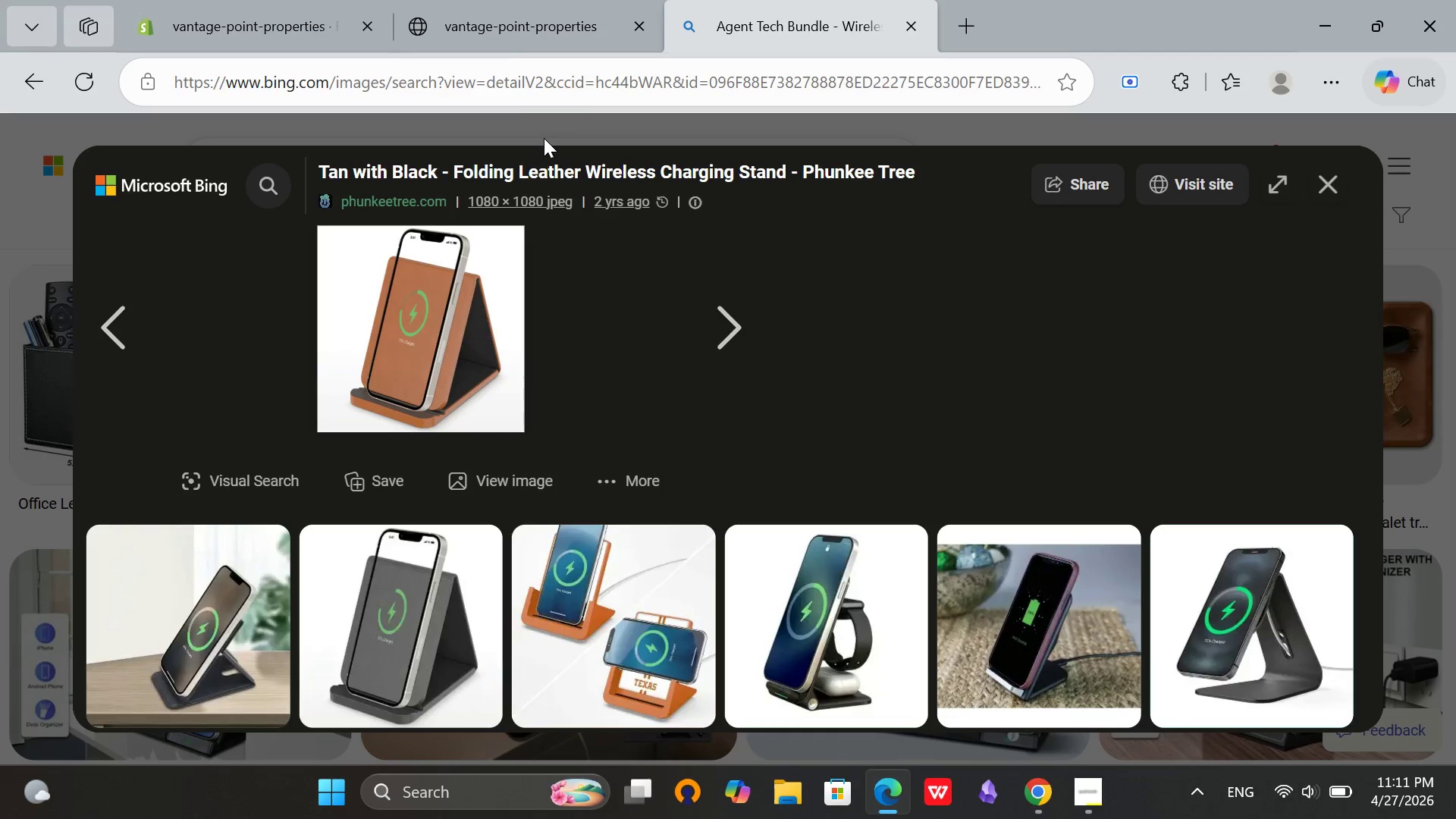 
left_click([517, 0])
 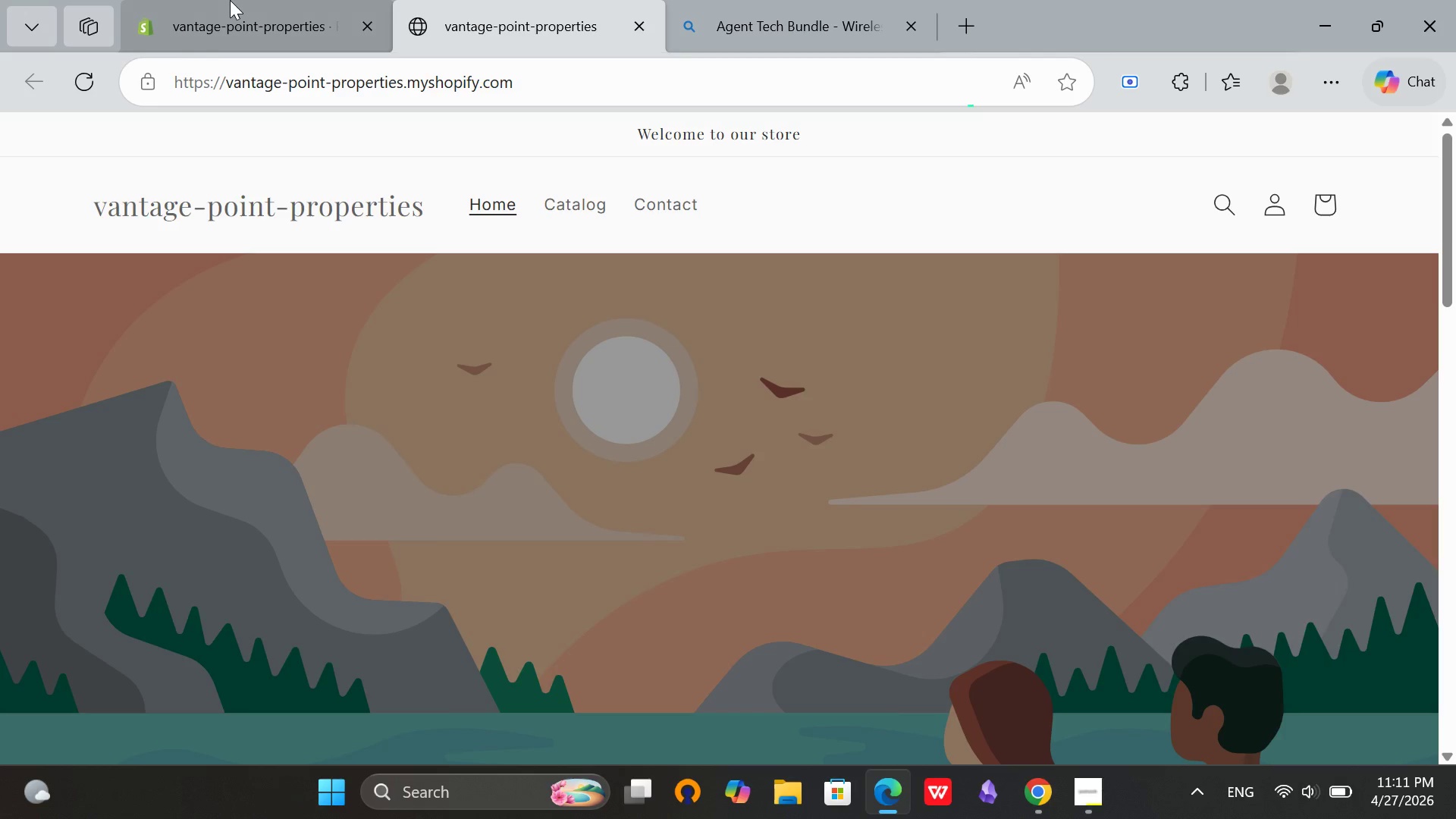 
left_click([230, 0])
 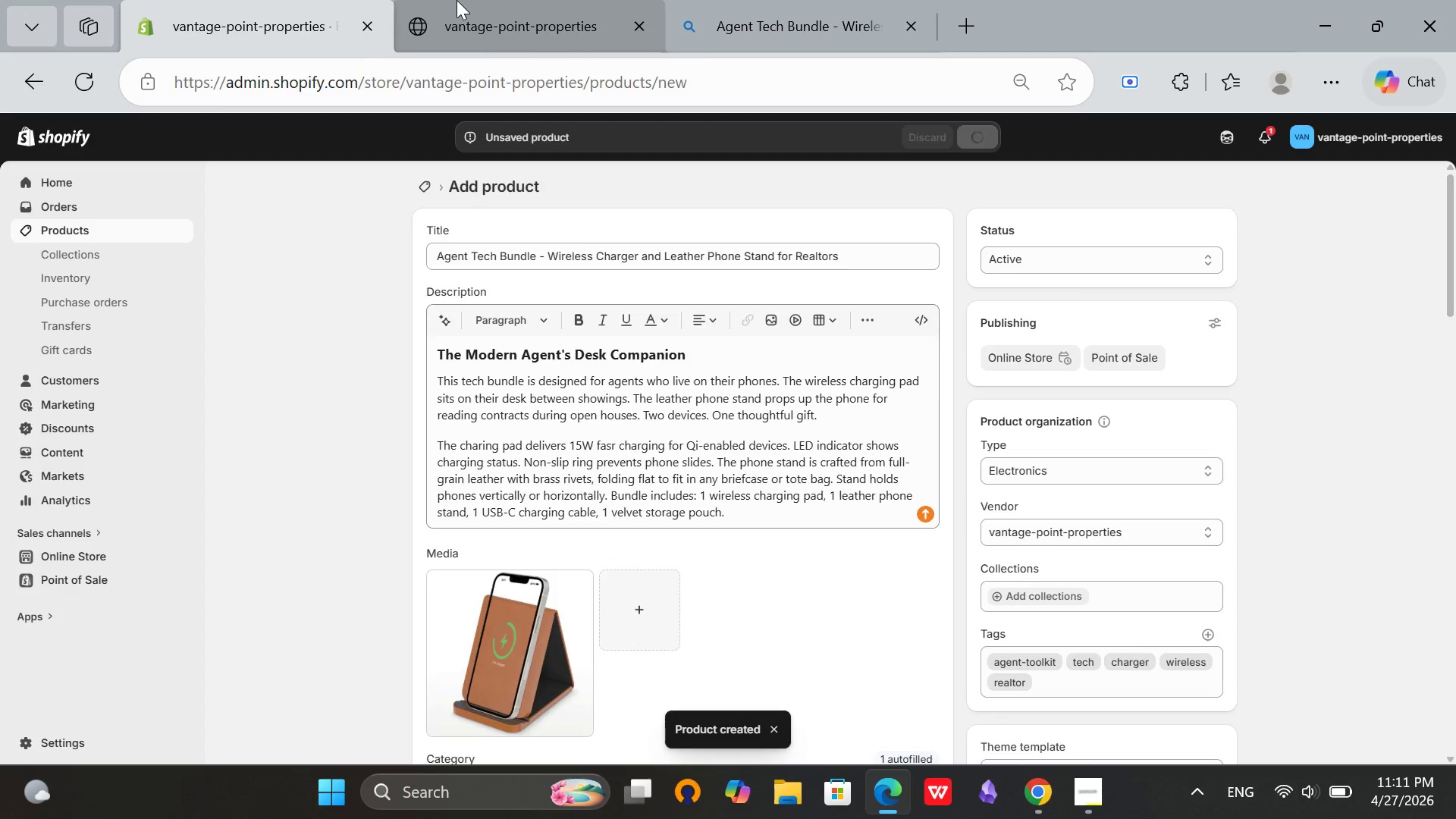 
left_click([457, 0])
 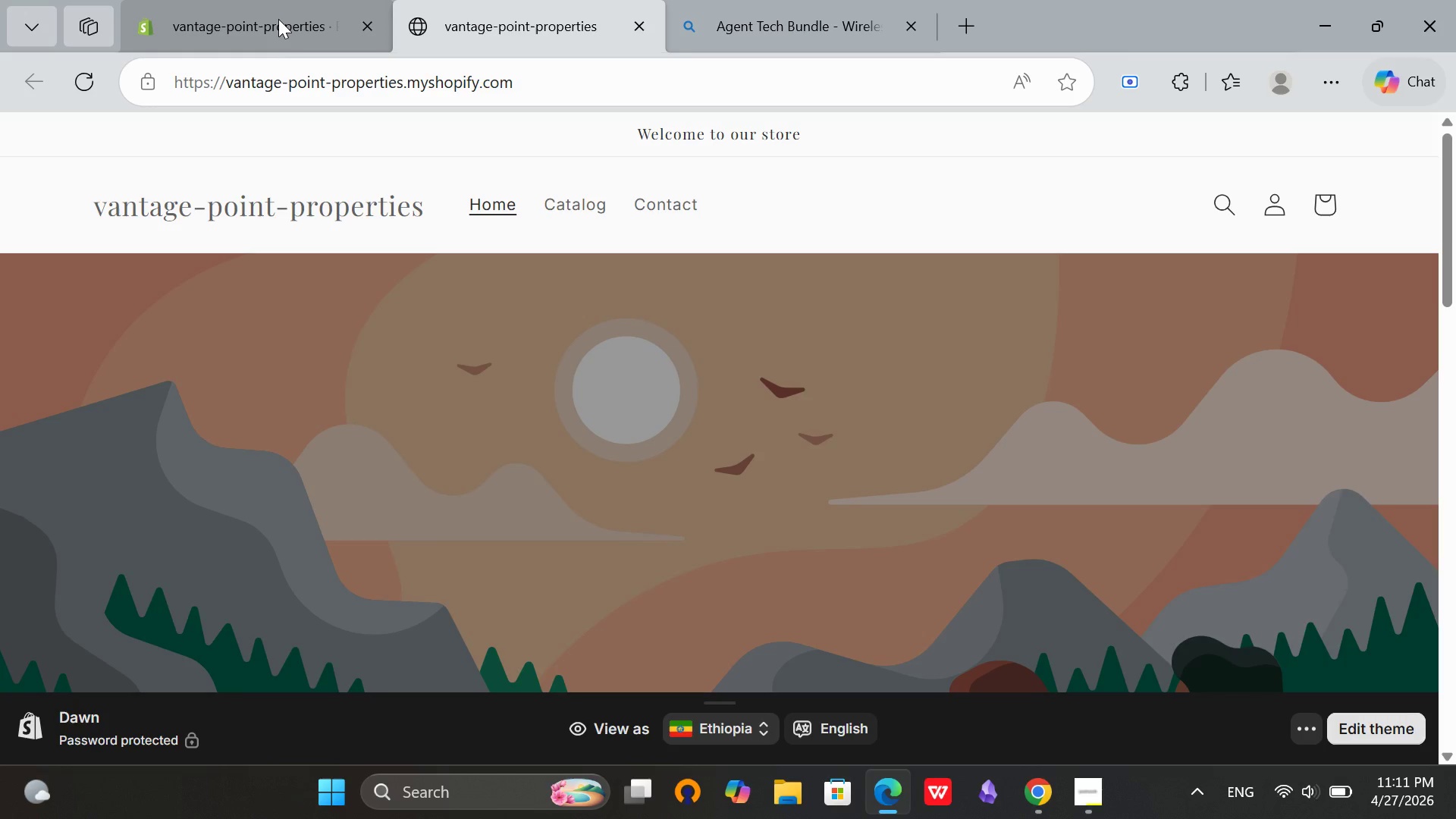 
left_click([278, 18])
 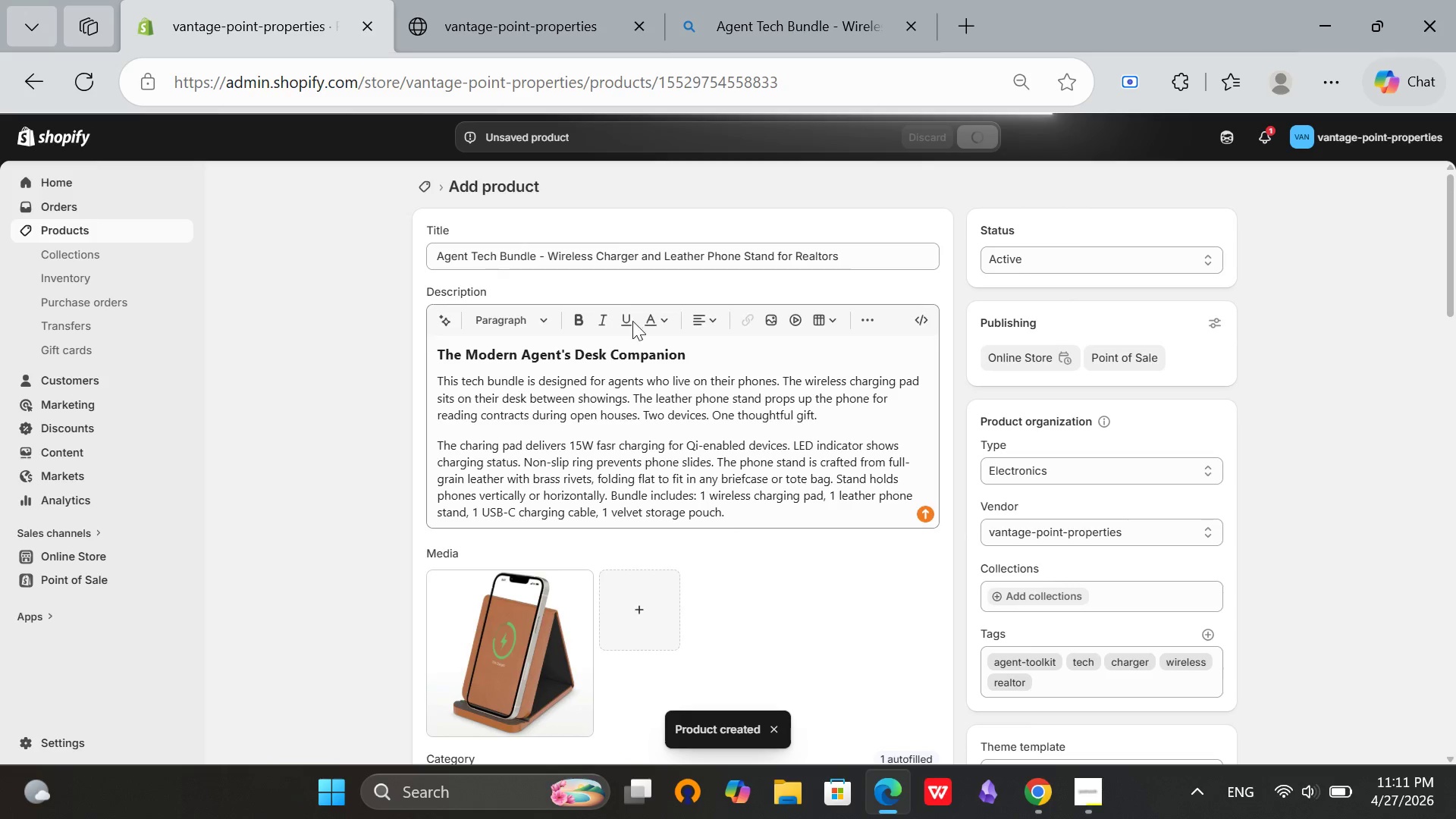 
mouse_move([660, 312])
 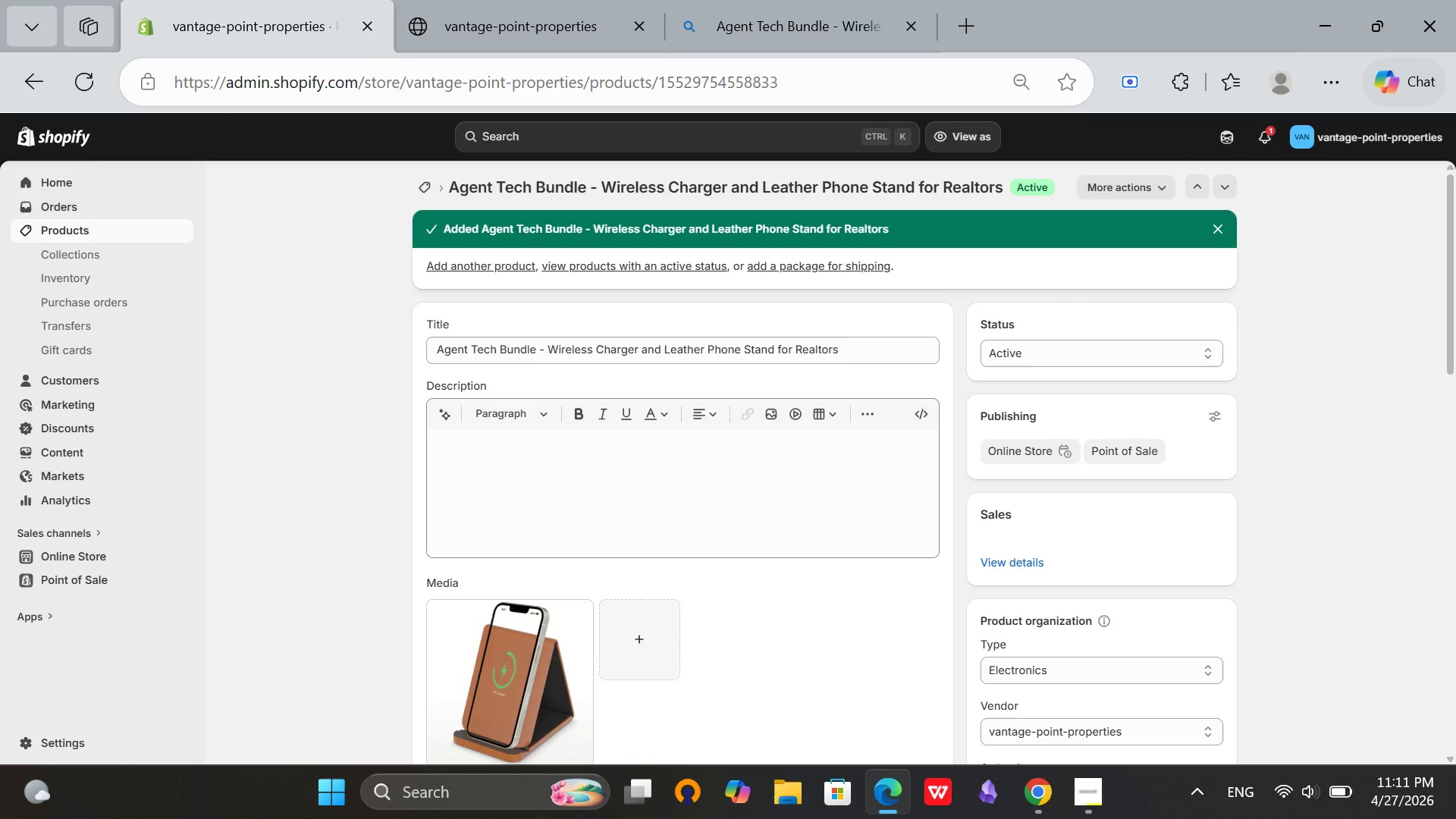 
left_click([1084, 792])